 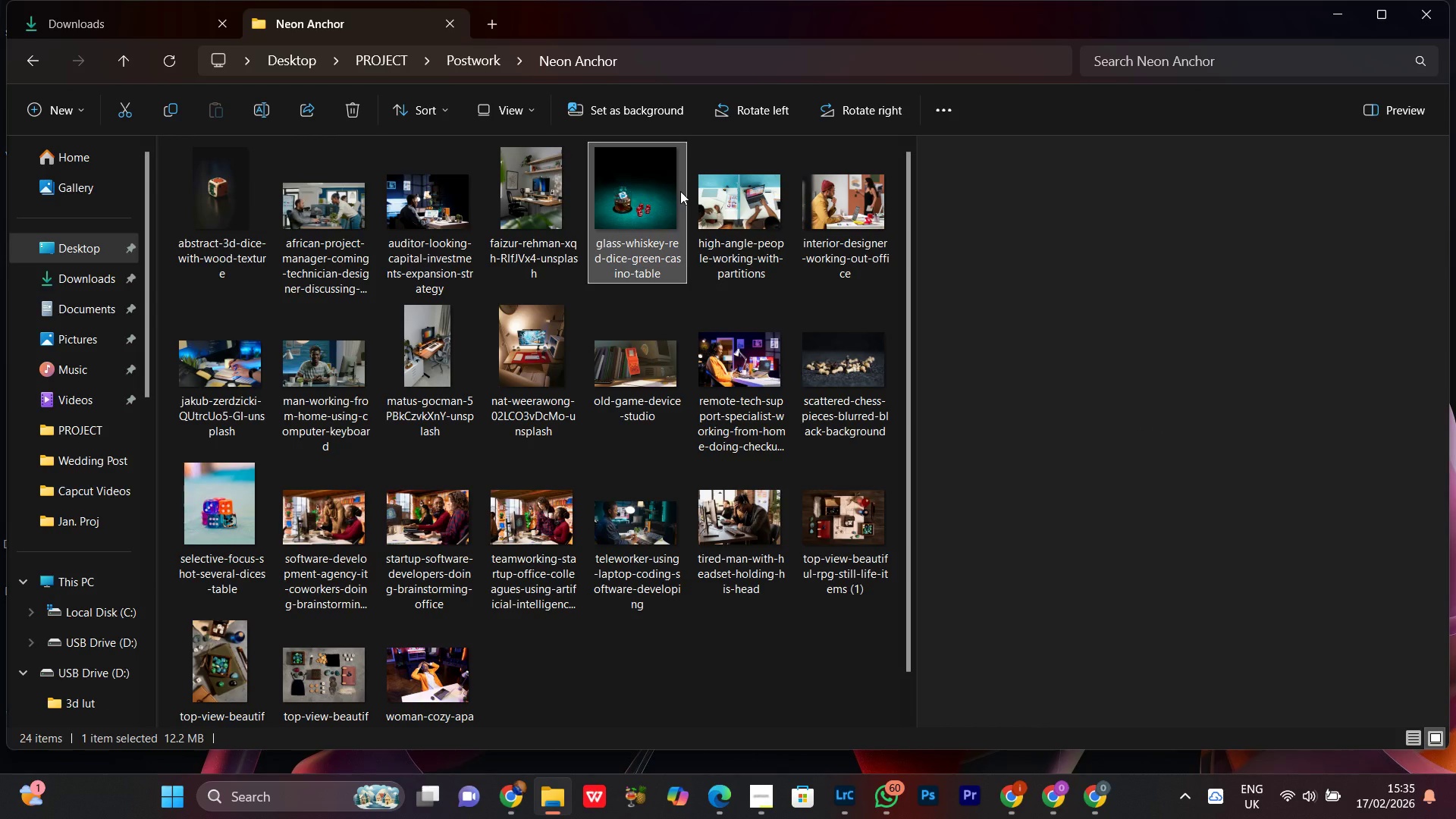 
left_click([624, 639])
 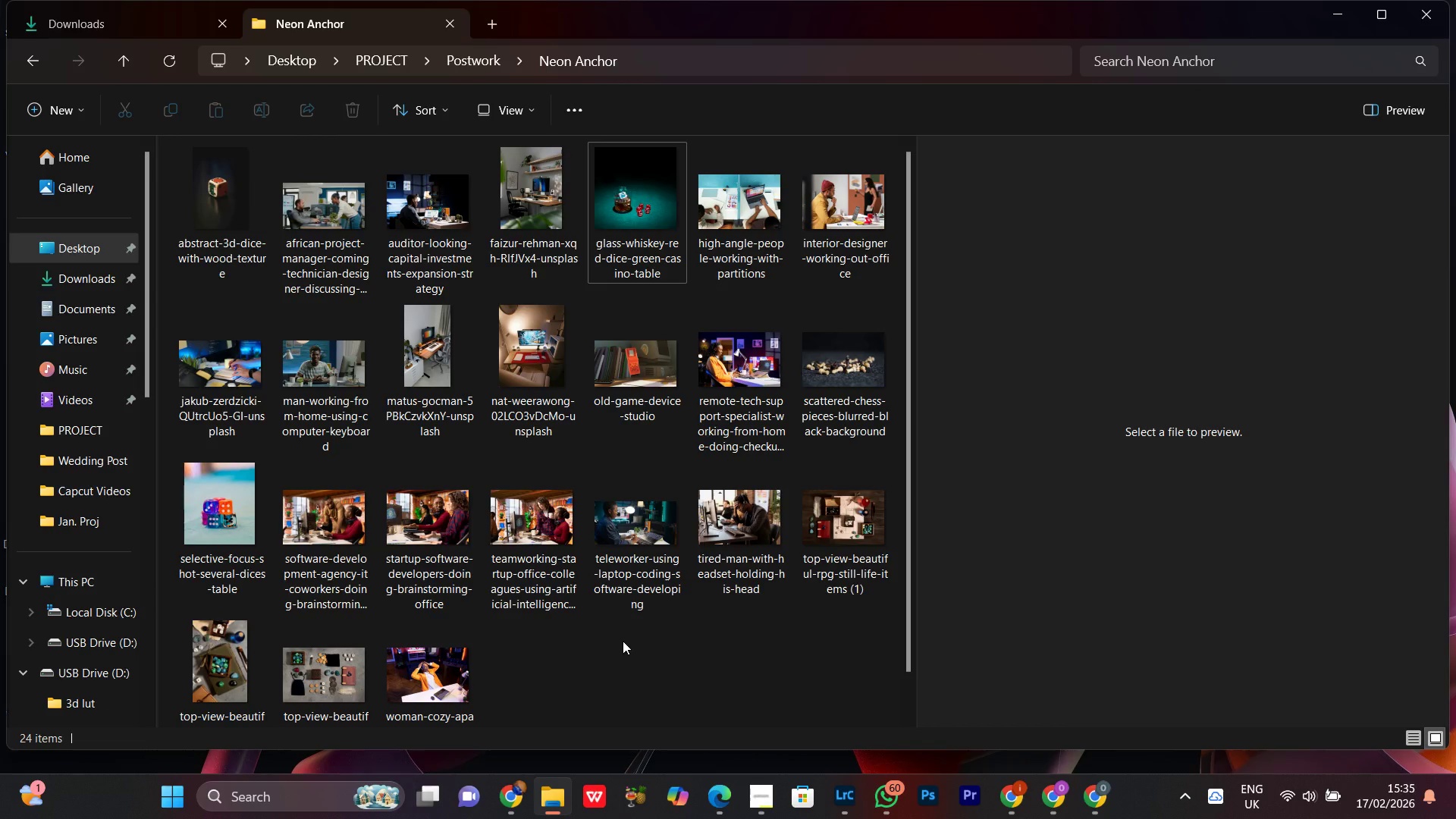 
right_click([623, 641])
 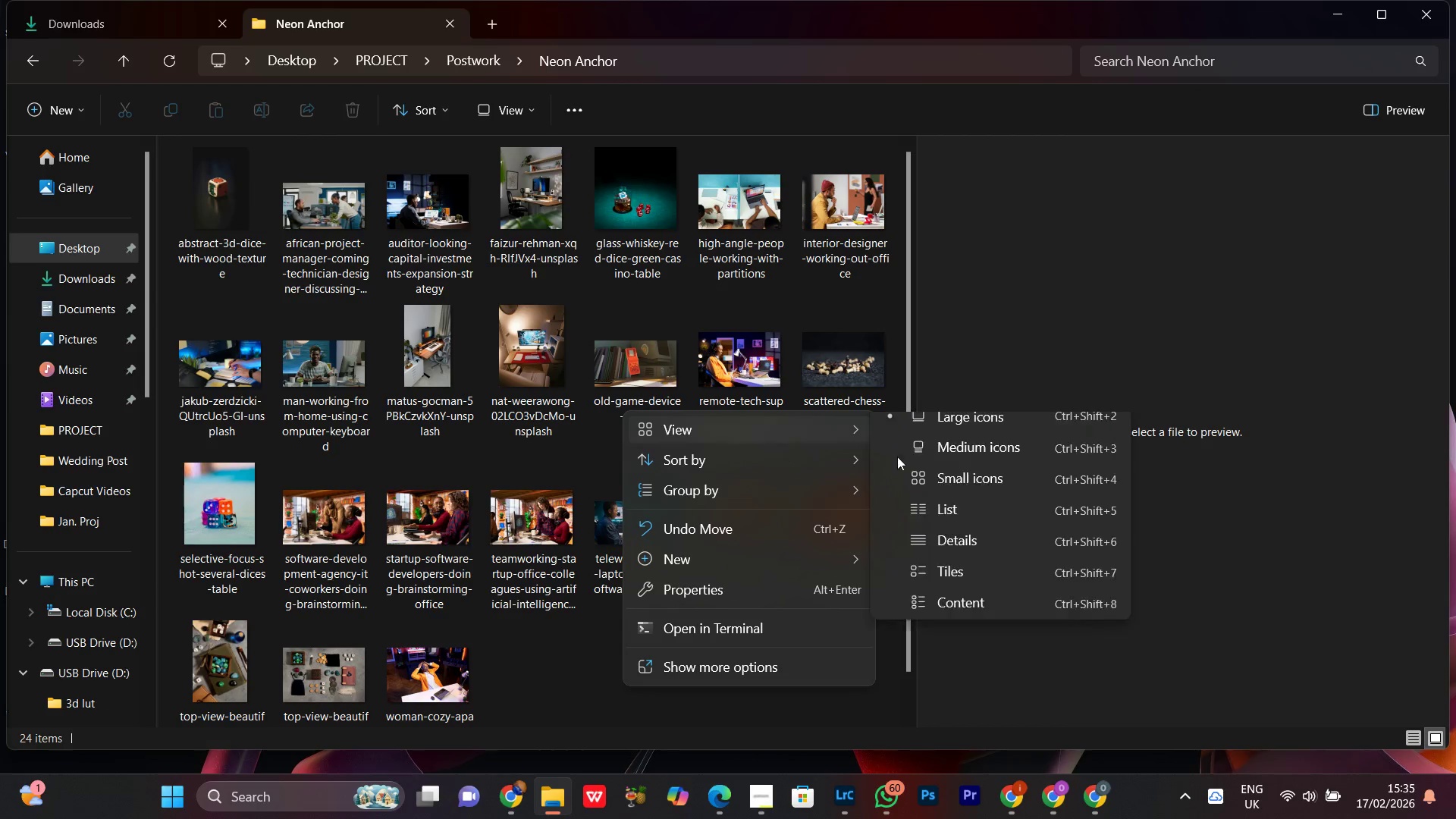 
left_click([979, 457])
 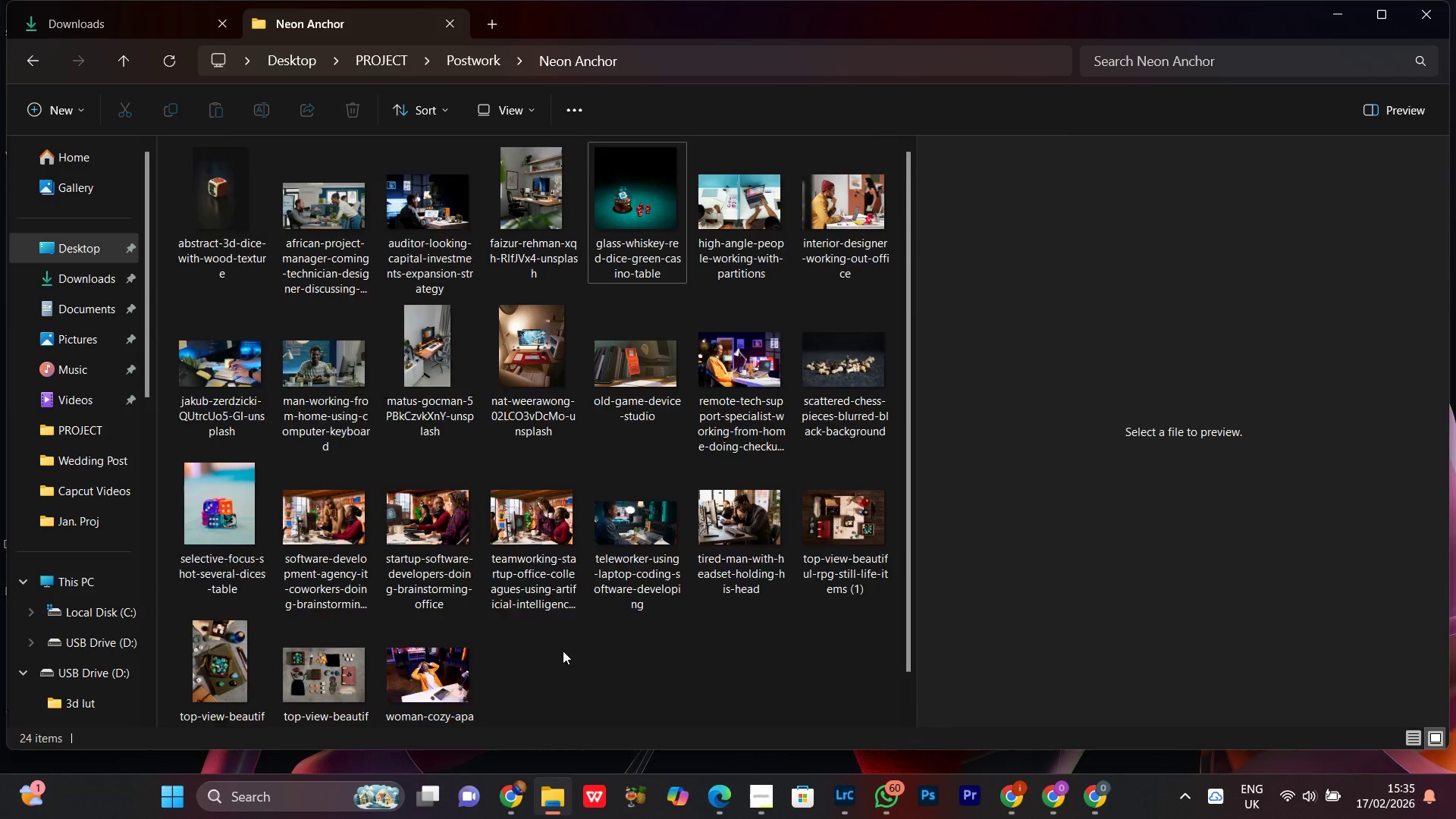 
left_click([544, 492])
 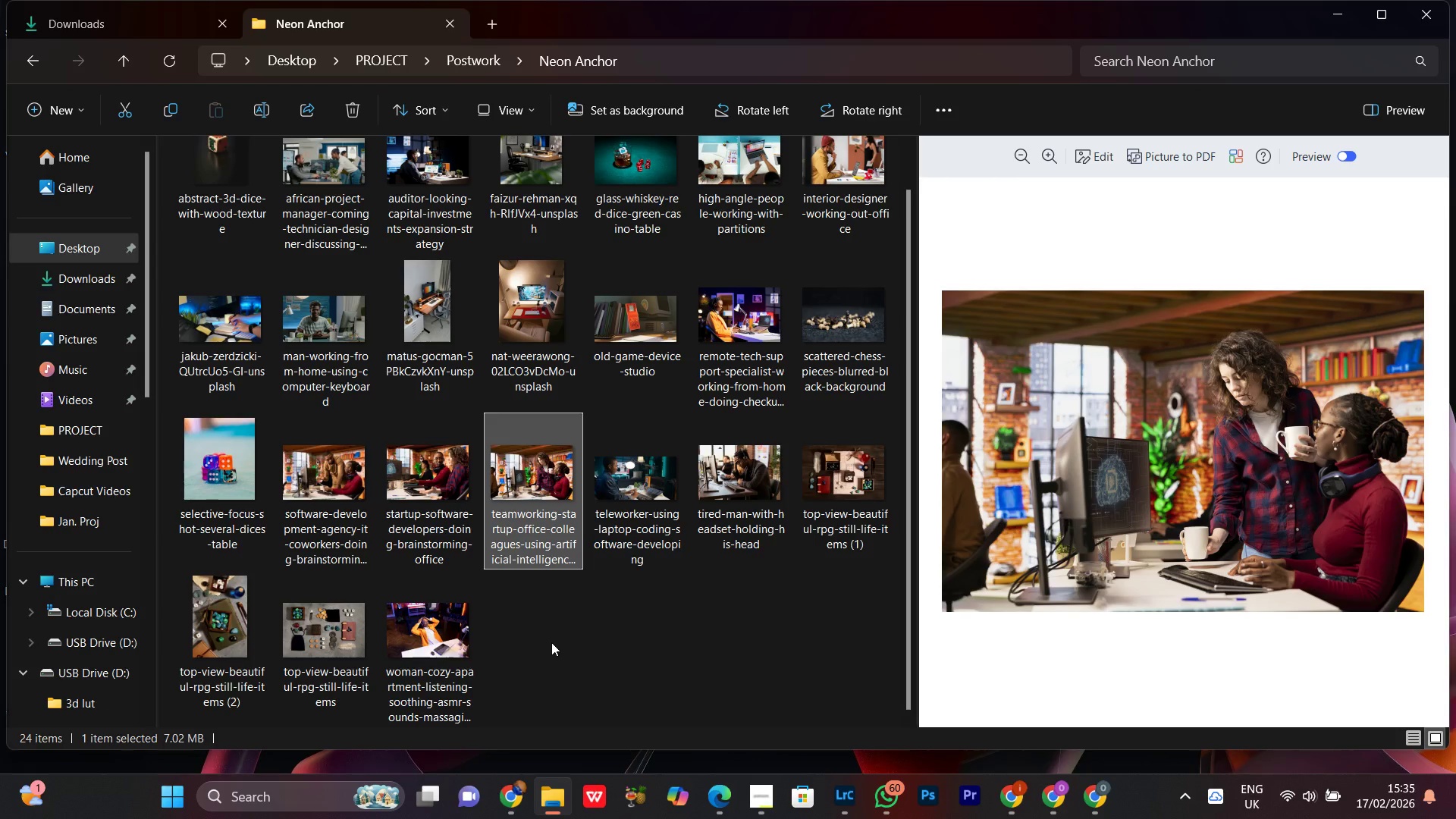 
scroll: coordinate [563, 651], scroll_direction: down, amount: 2.0
 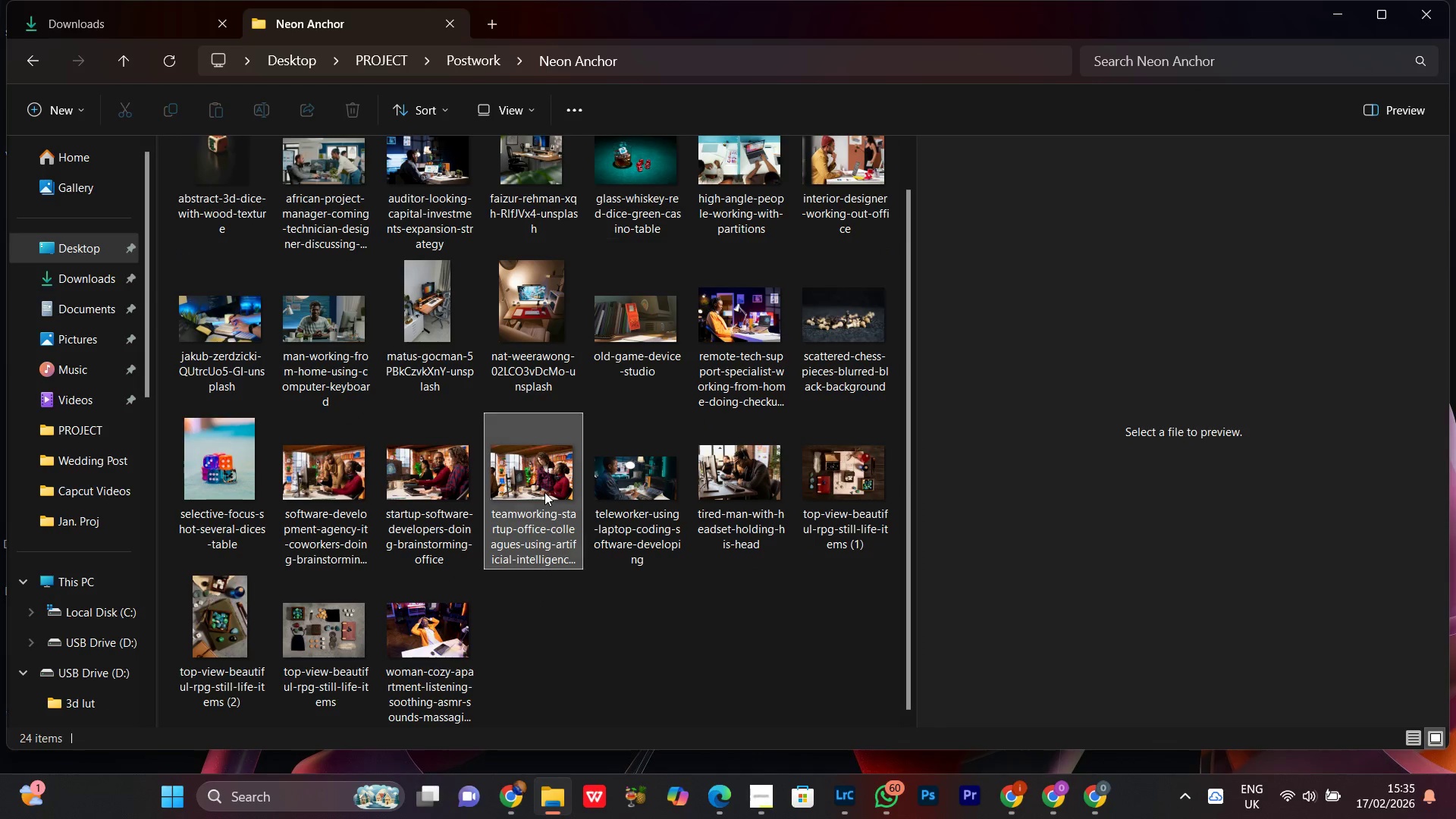 
wait(8.22)
 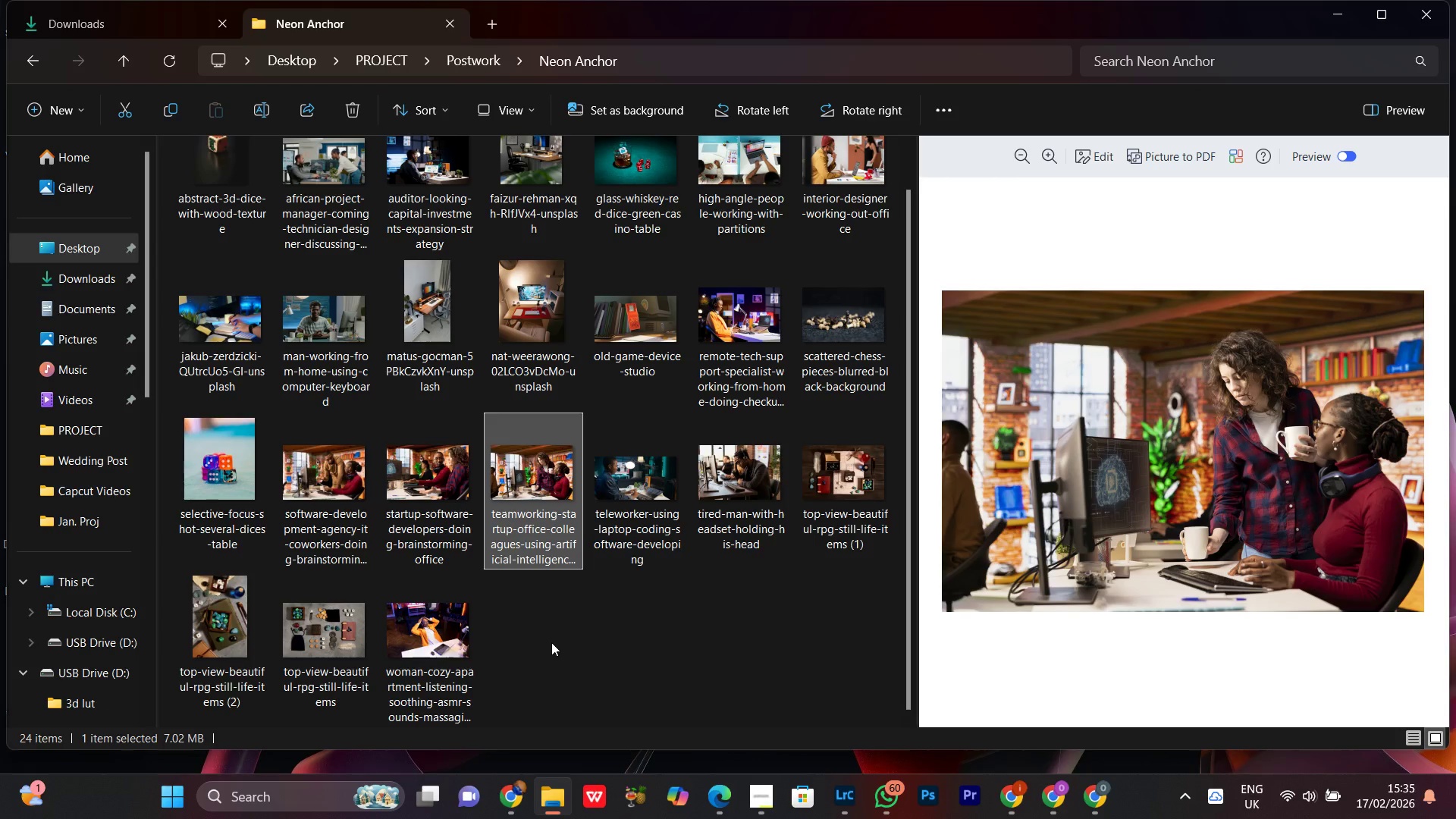 
left_click([635, 654])
 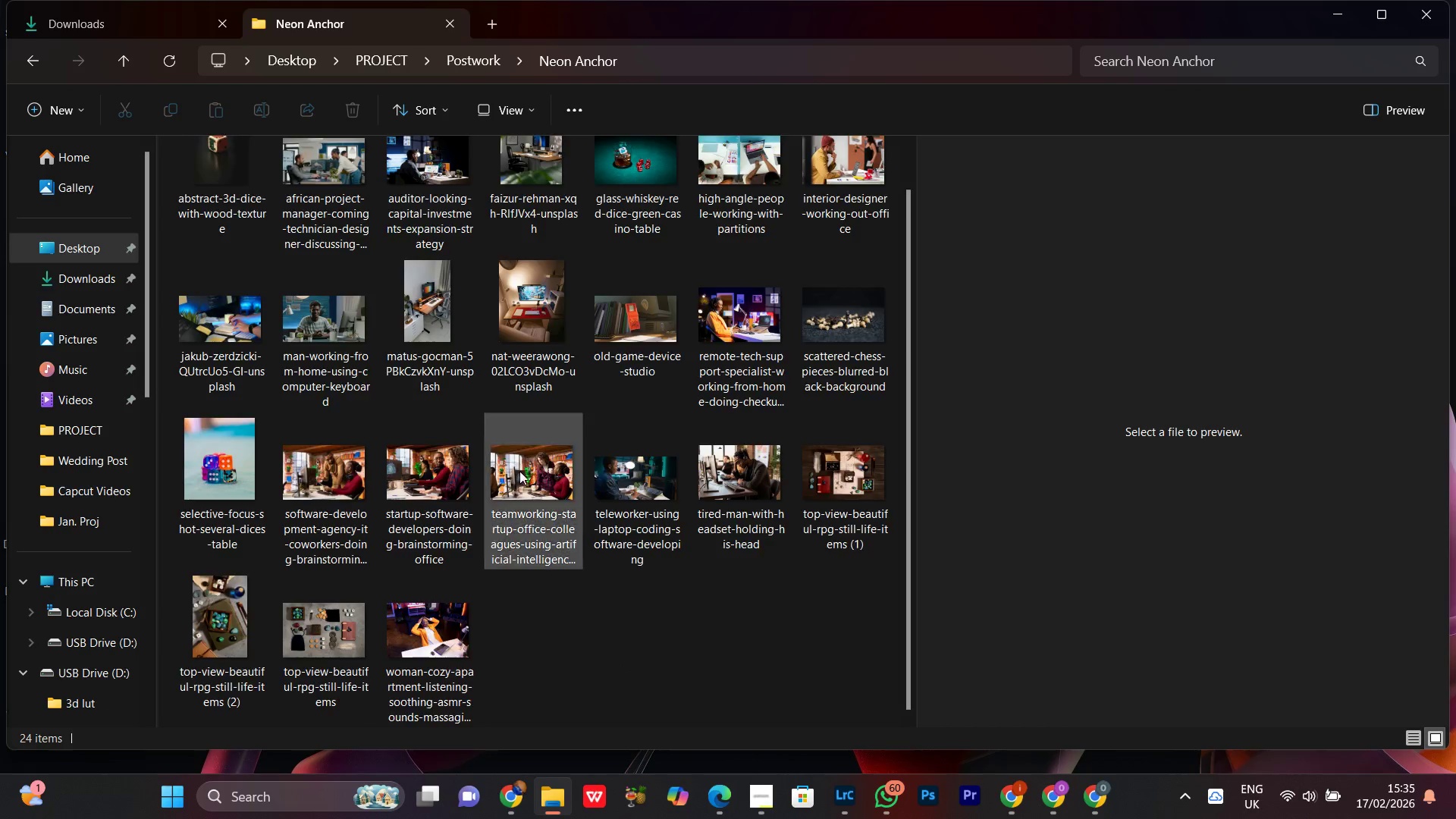 
scroll: coordinate [511, 458], scroll_direction: up, amount: 4.0
 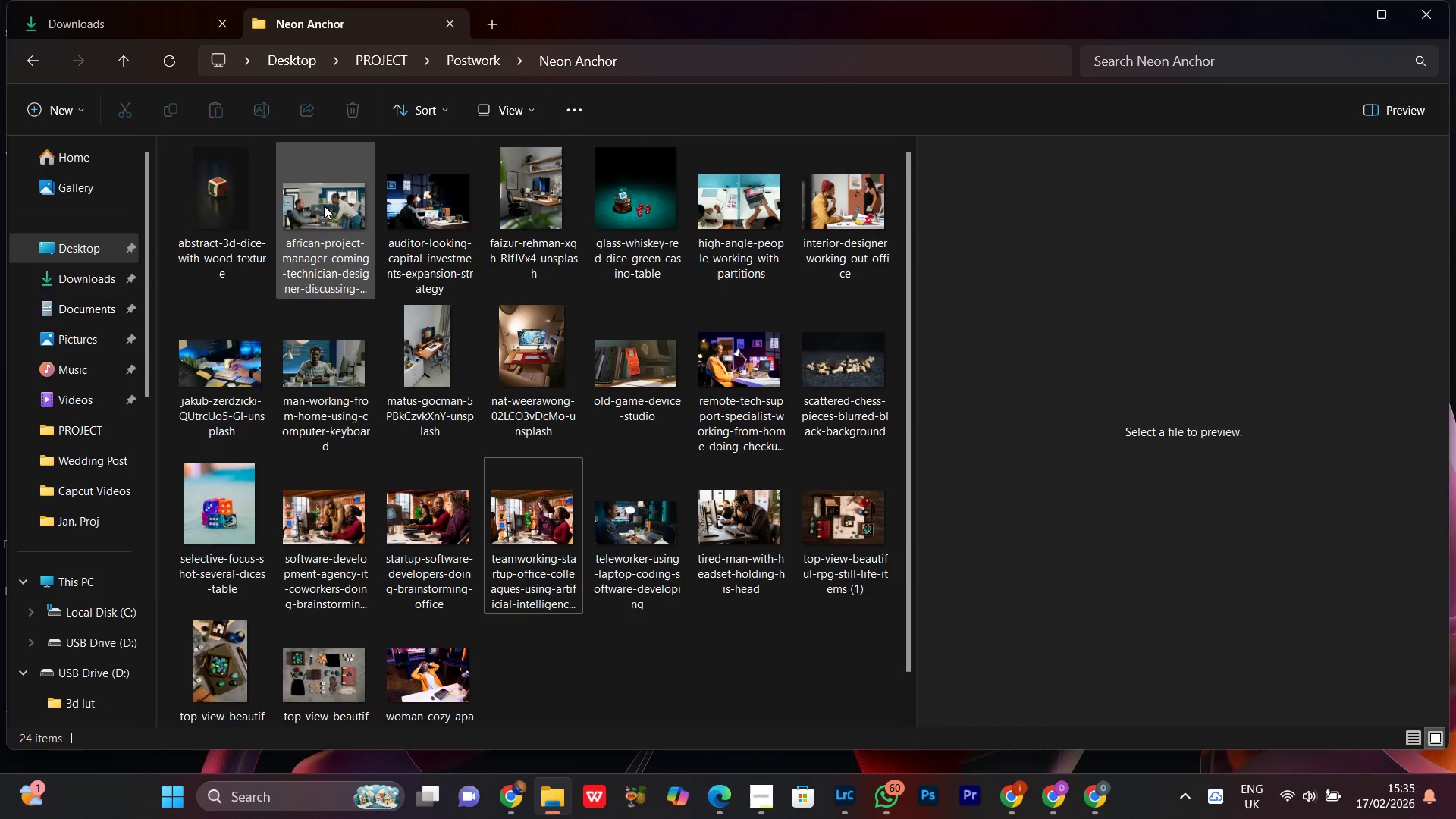 
left_click([325, 206])
 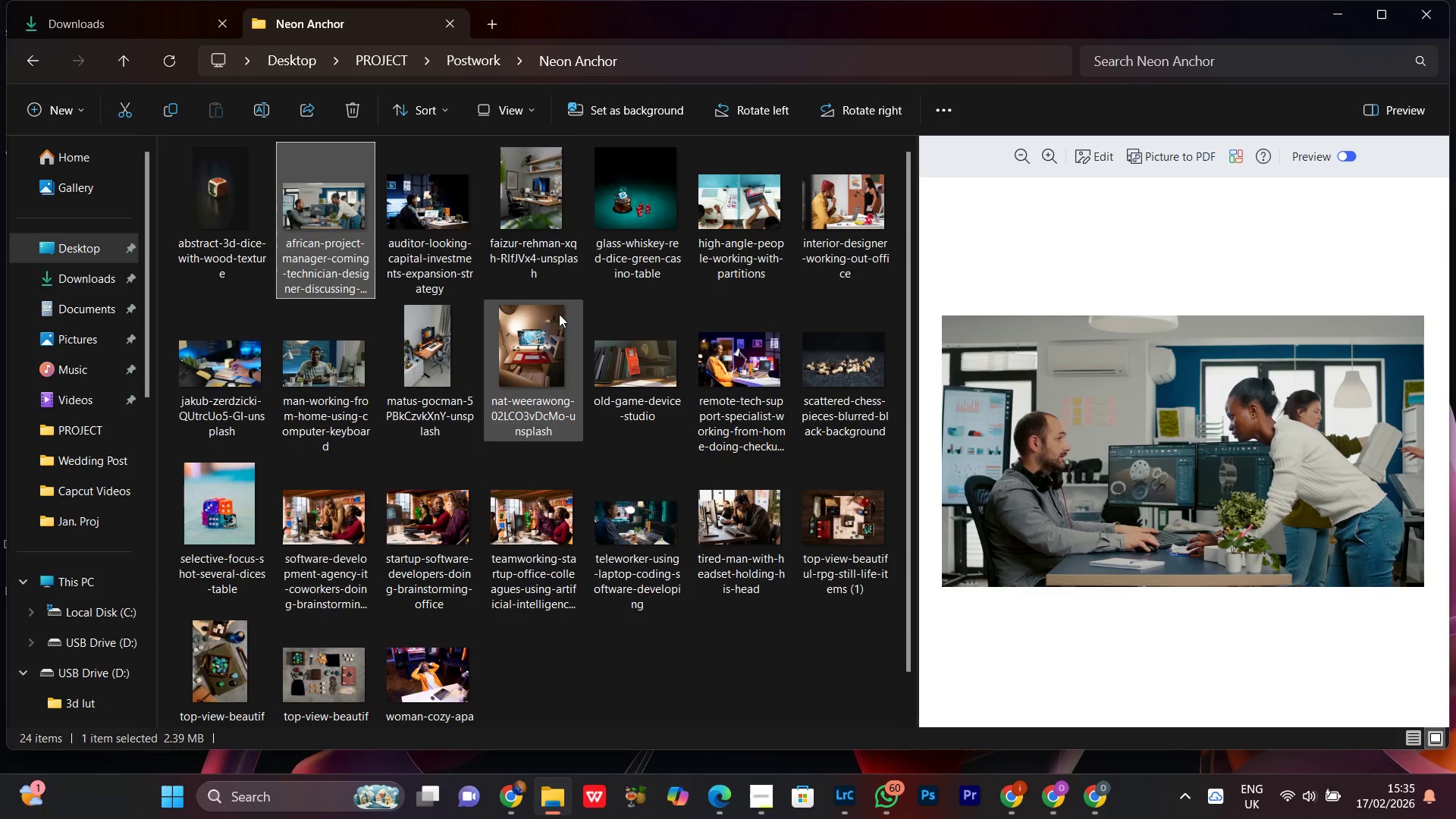 
left_click([548, 228])
 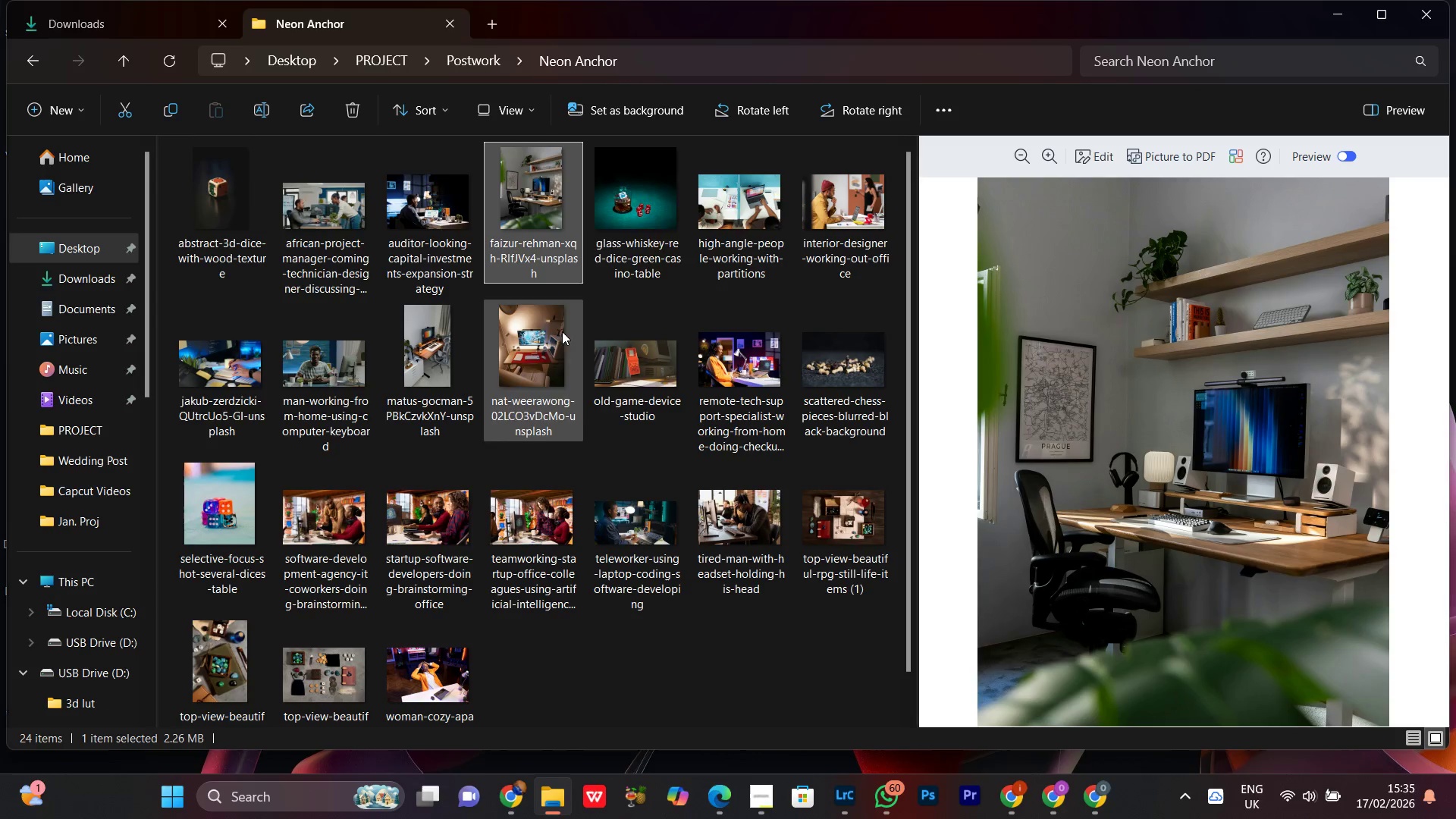 
left_click([665, 180])
 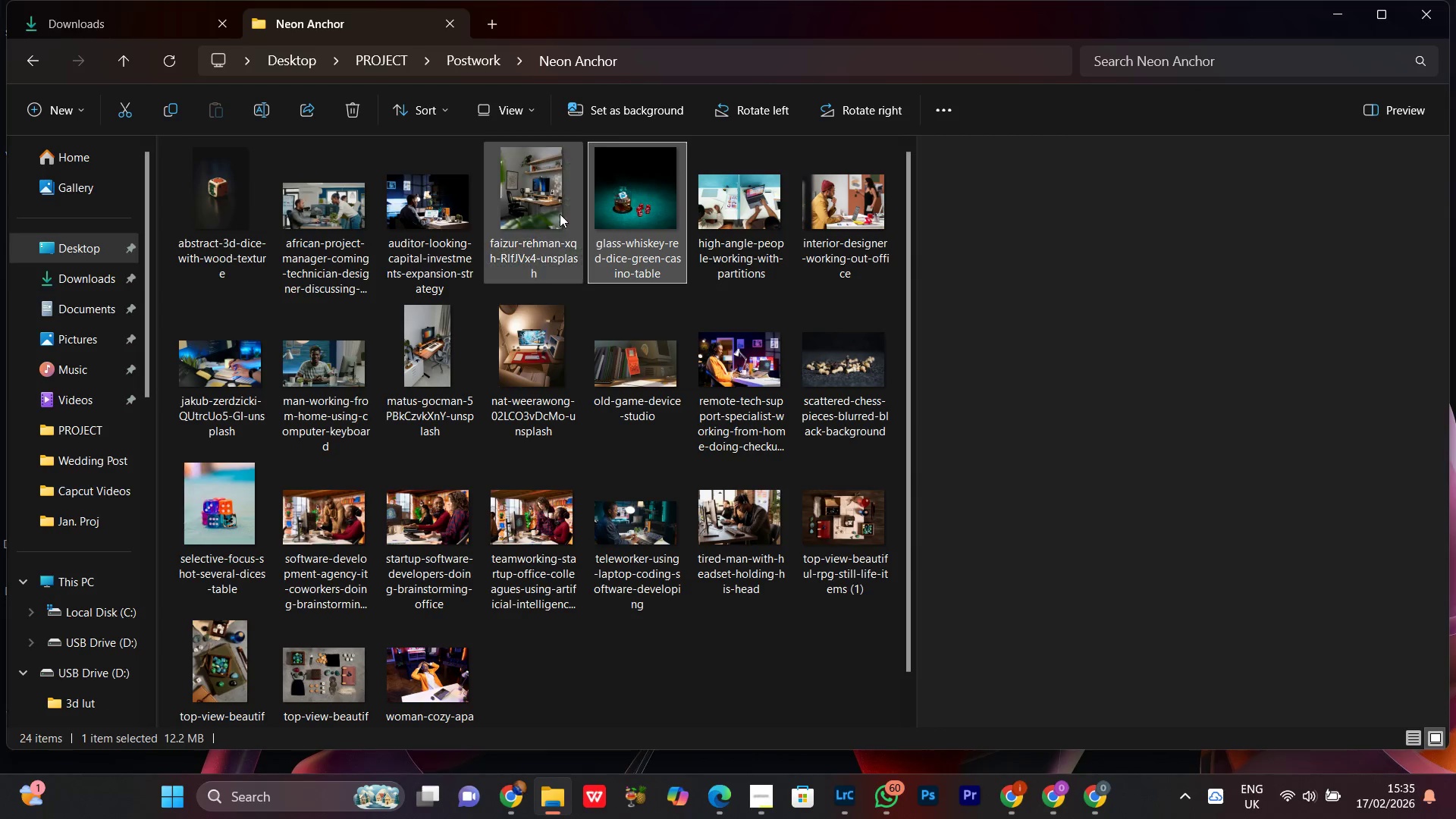 
left_click([558, 210])
 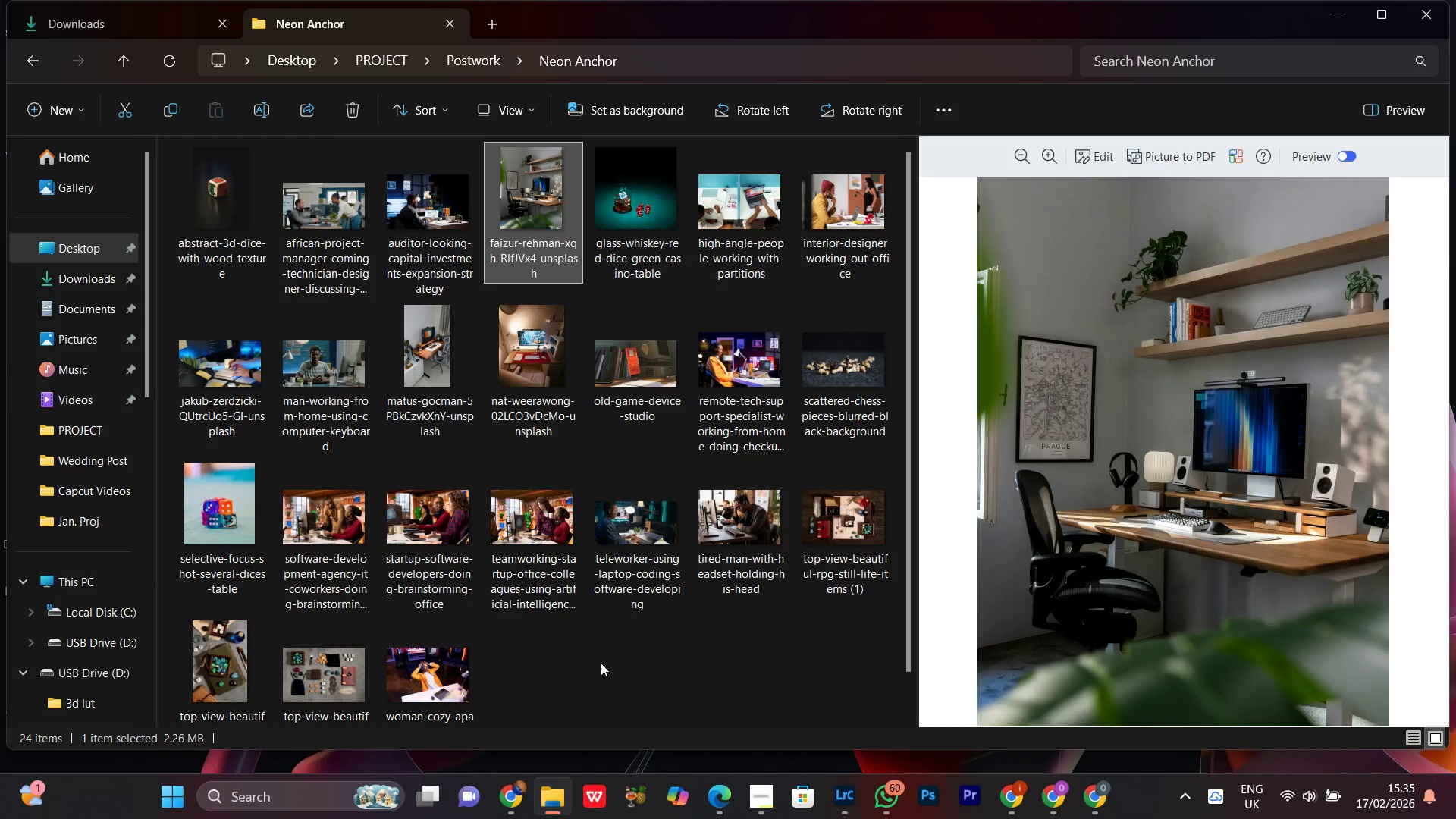 
left_click([537, 545])
 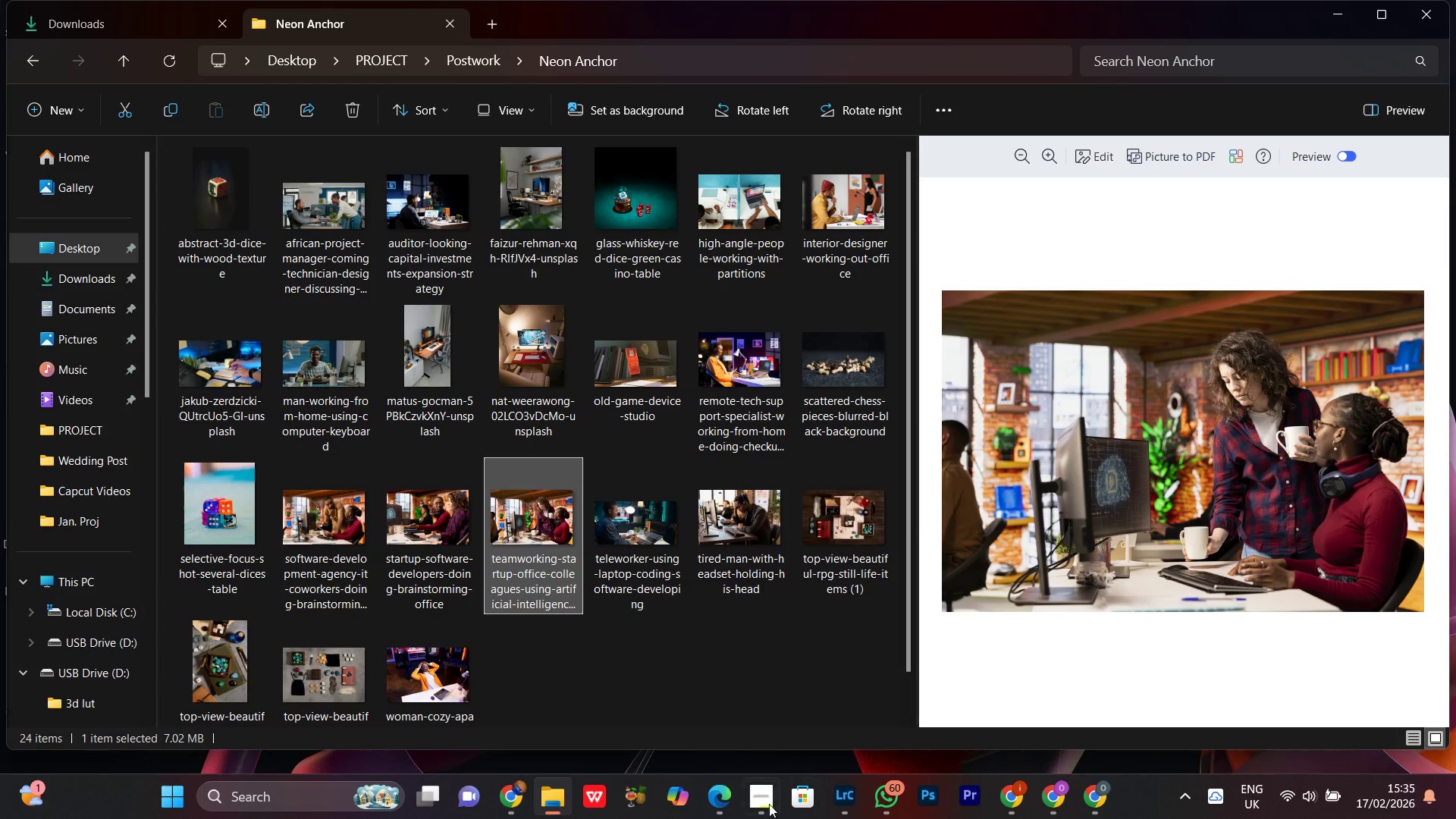 
left_click([759, 818])